 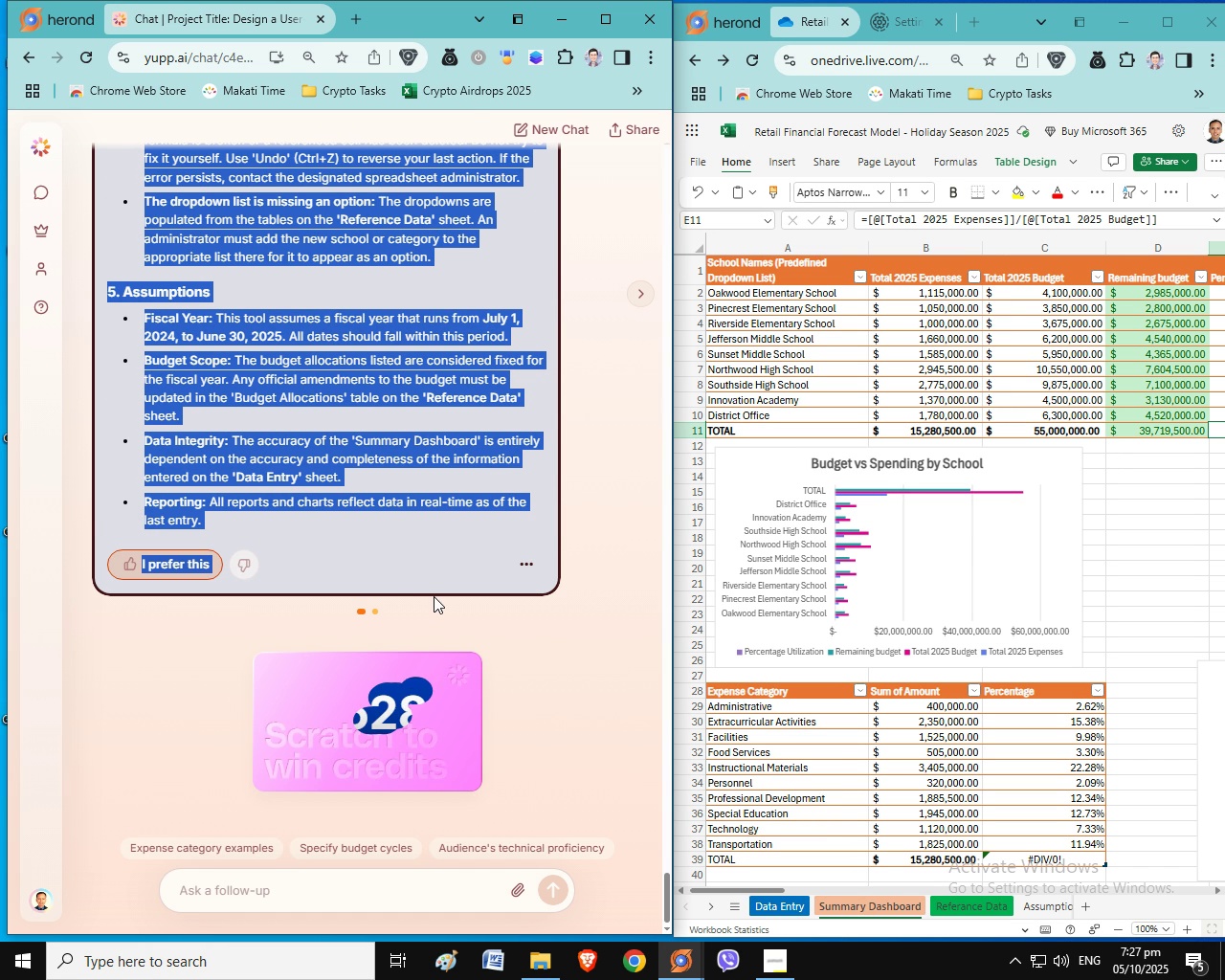 
scroll: coordinate [412, 528], scroll_direction: up, amount: 1.0
 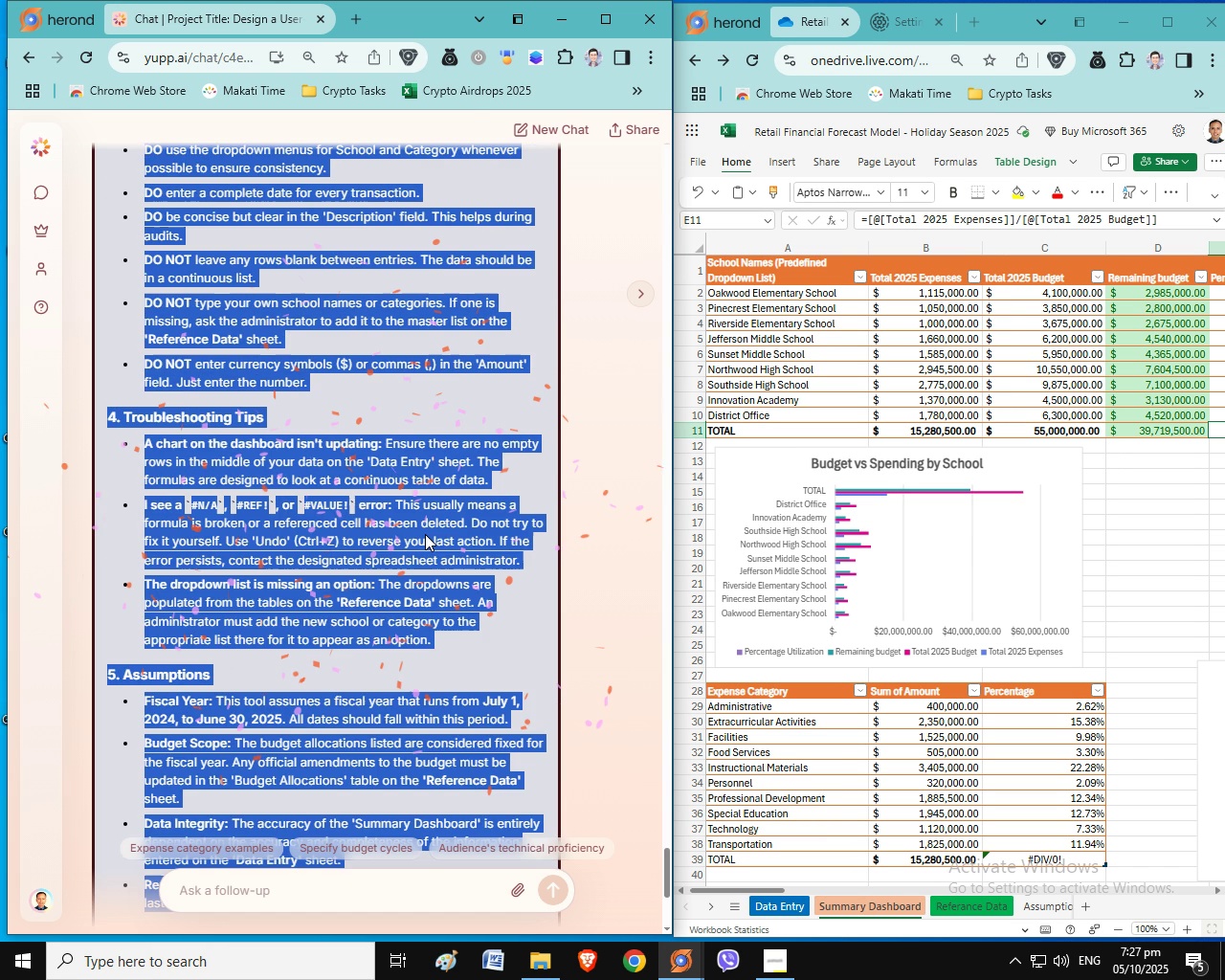 
left_click([413, 528])
 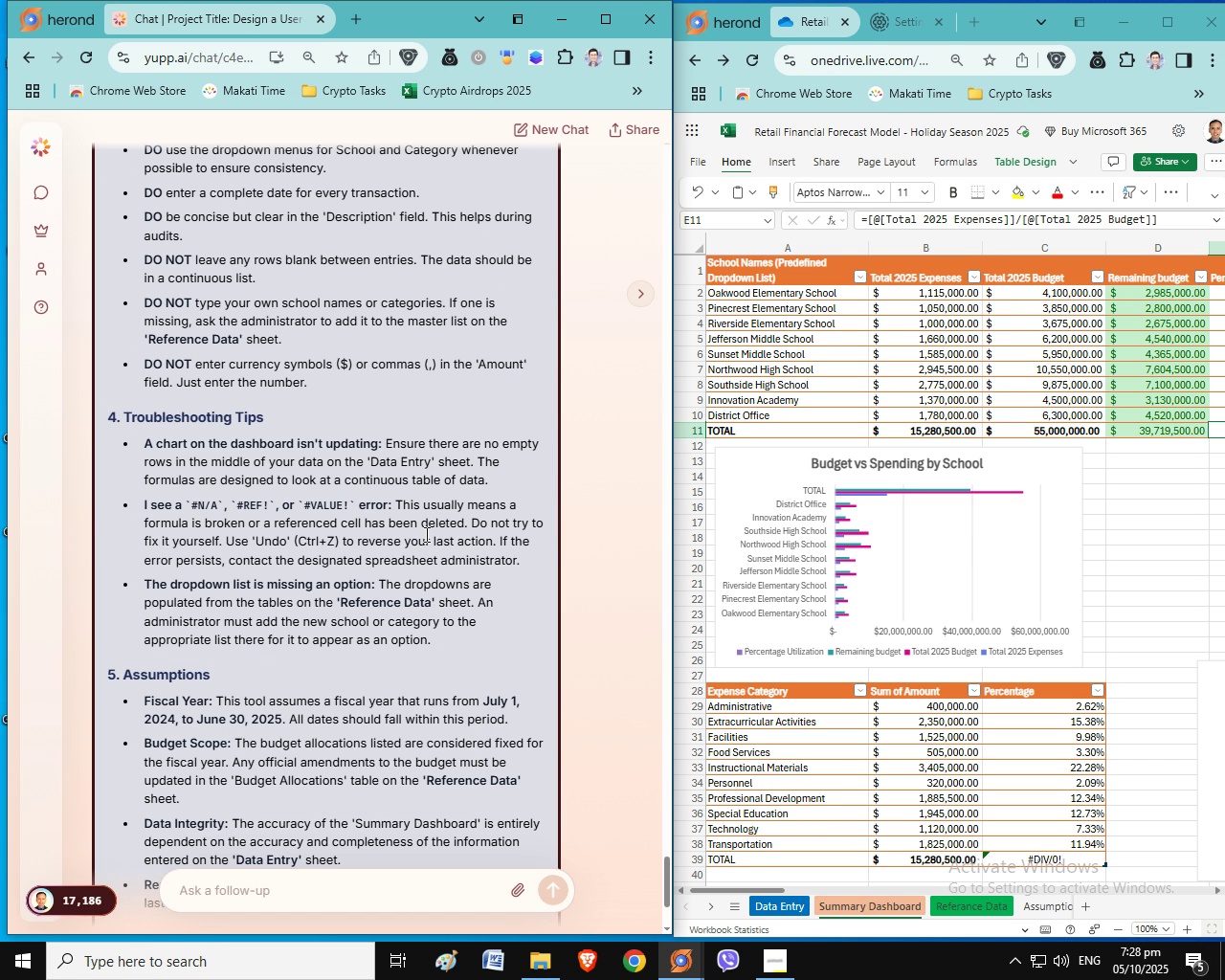 
wait(17.7)
 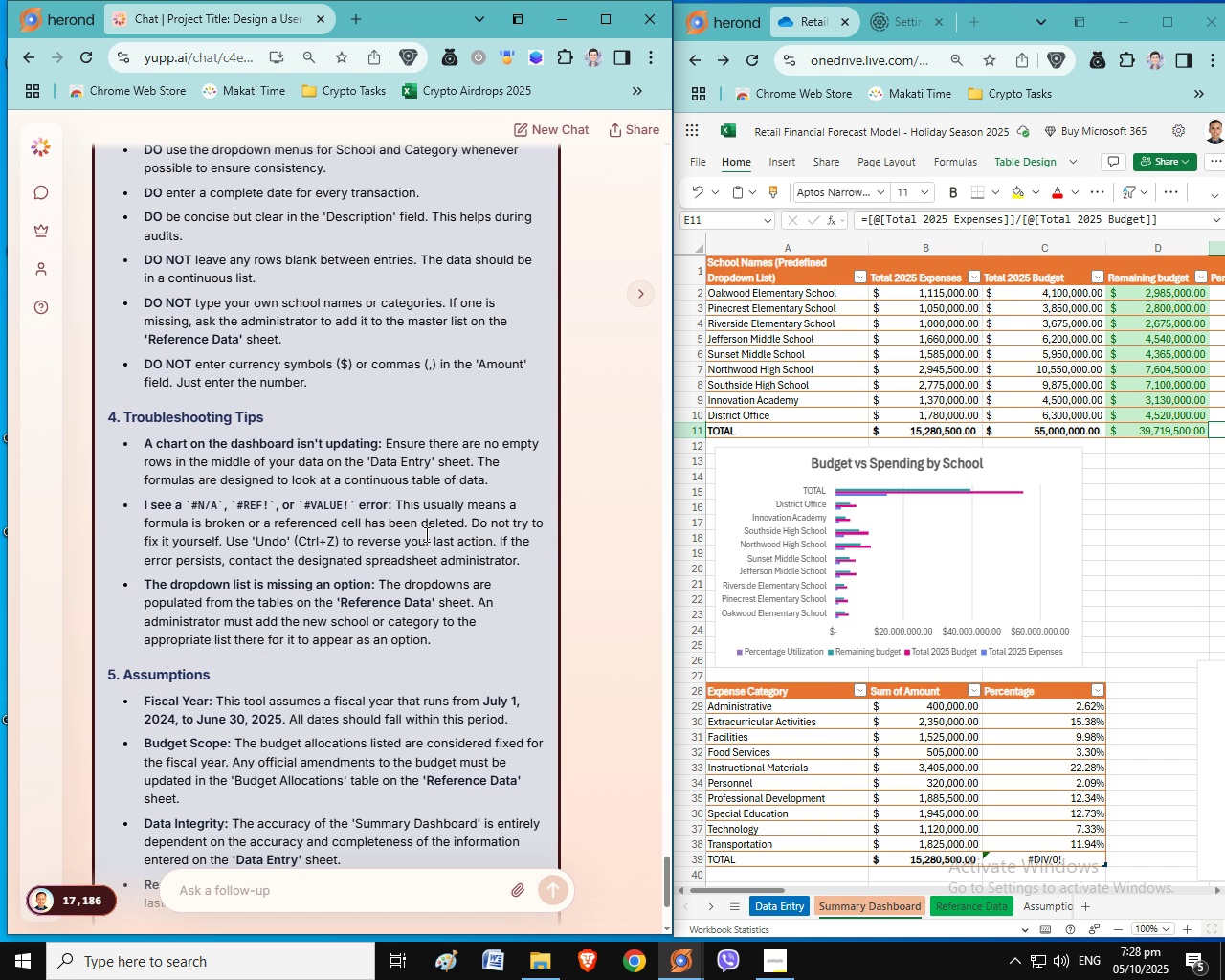 
scroll: coordinate [290, 452], scroll_direction: up, amount: 11.0
 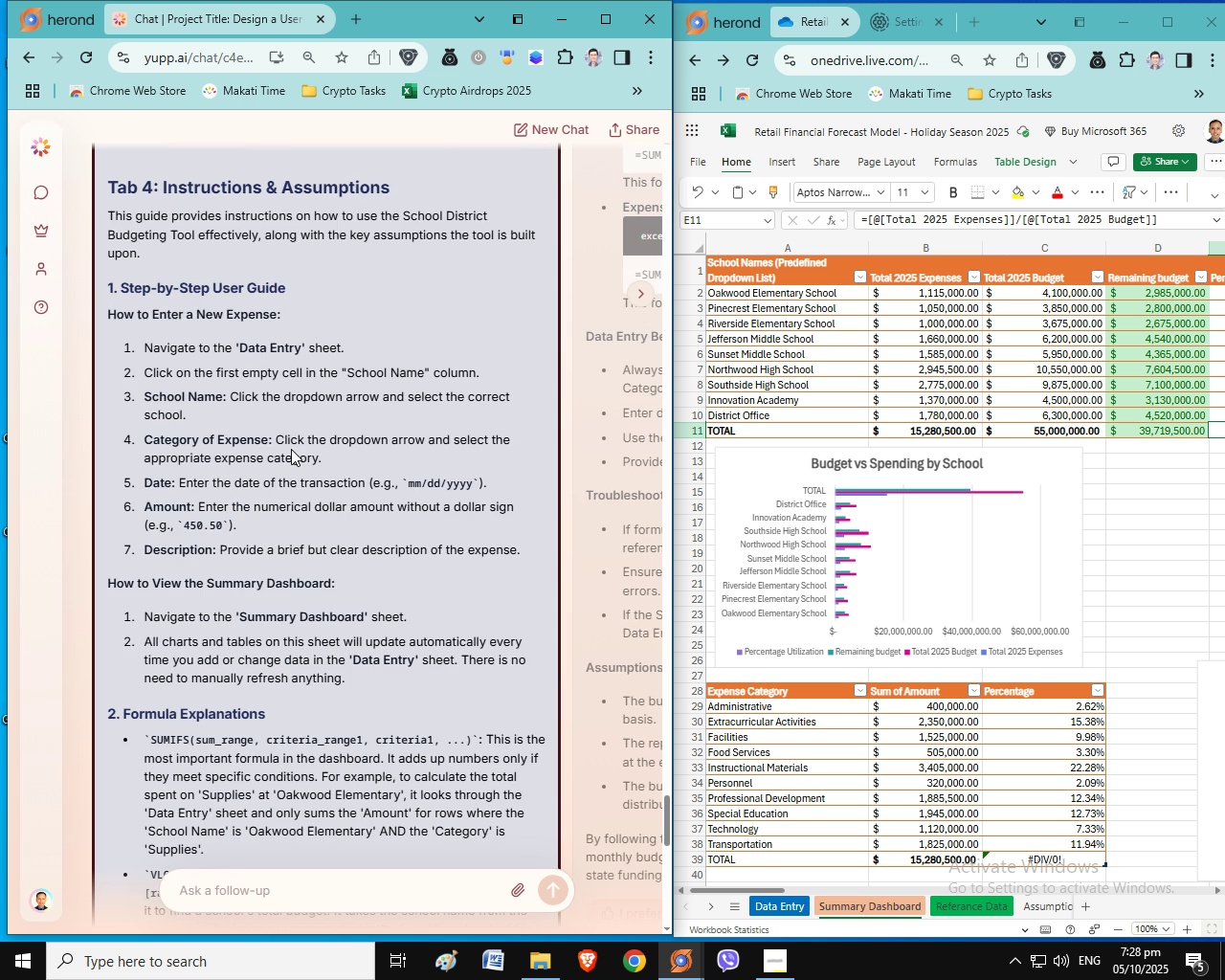 
scroll: coordinate [291, 452], scroll_direction: down, amount: 1.0